 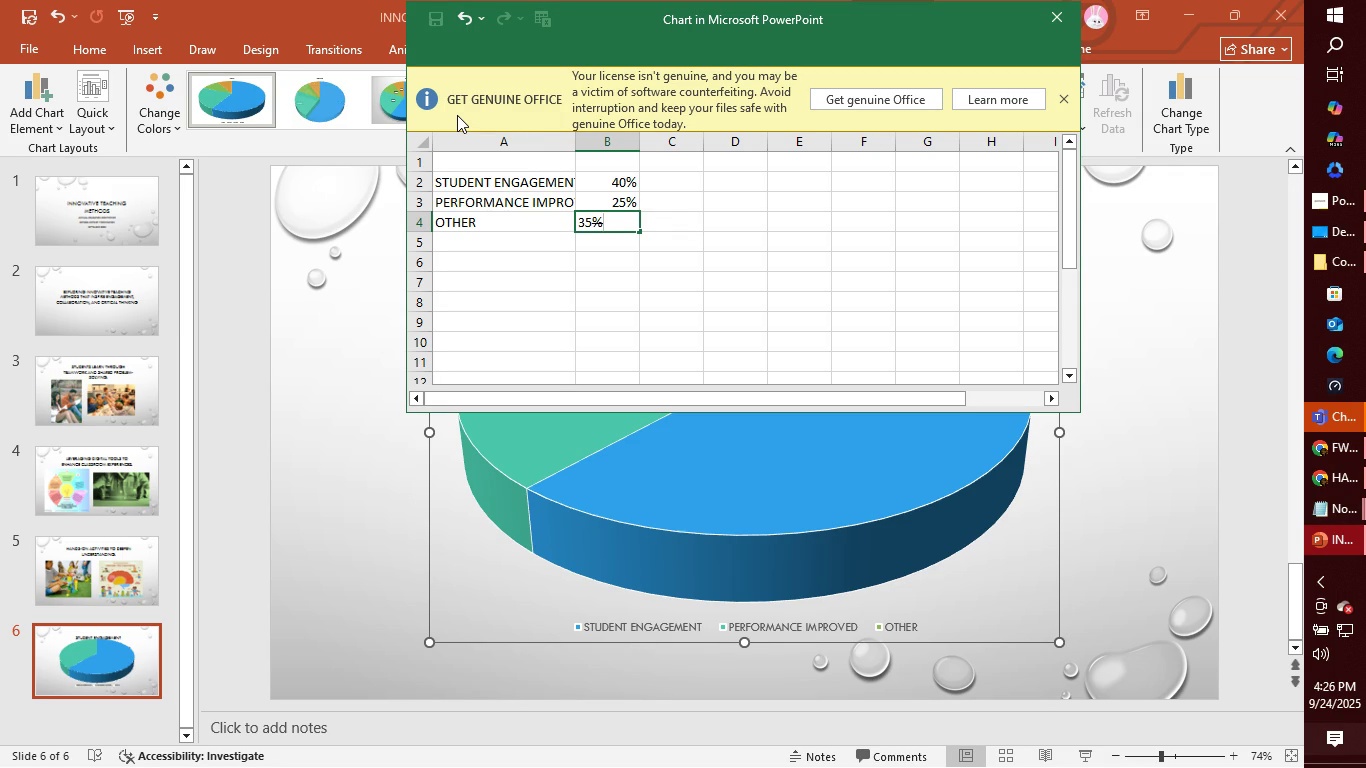 
key(Enter)
 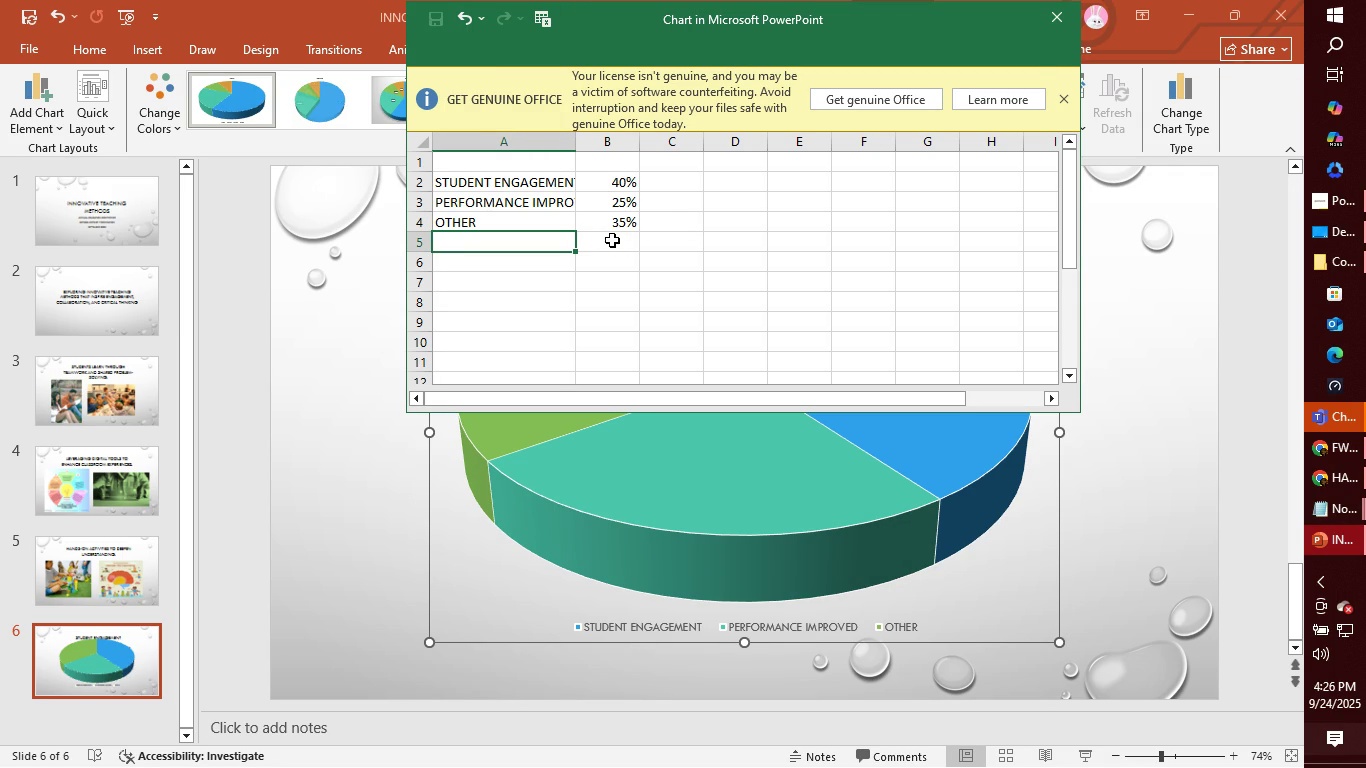 
left_click([1053, 17])
 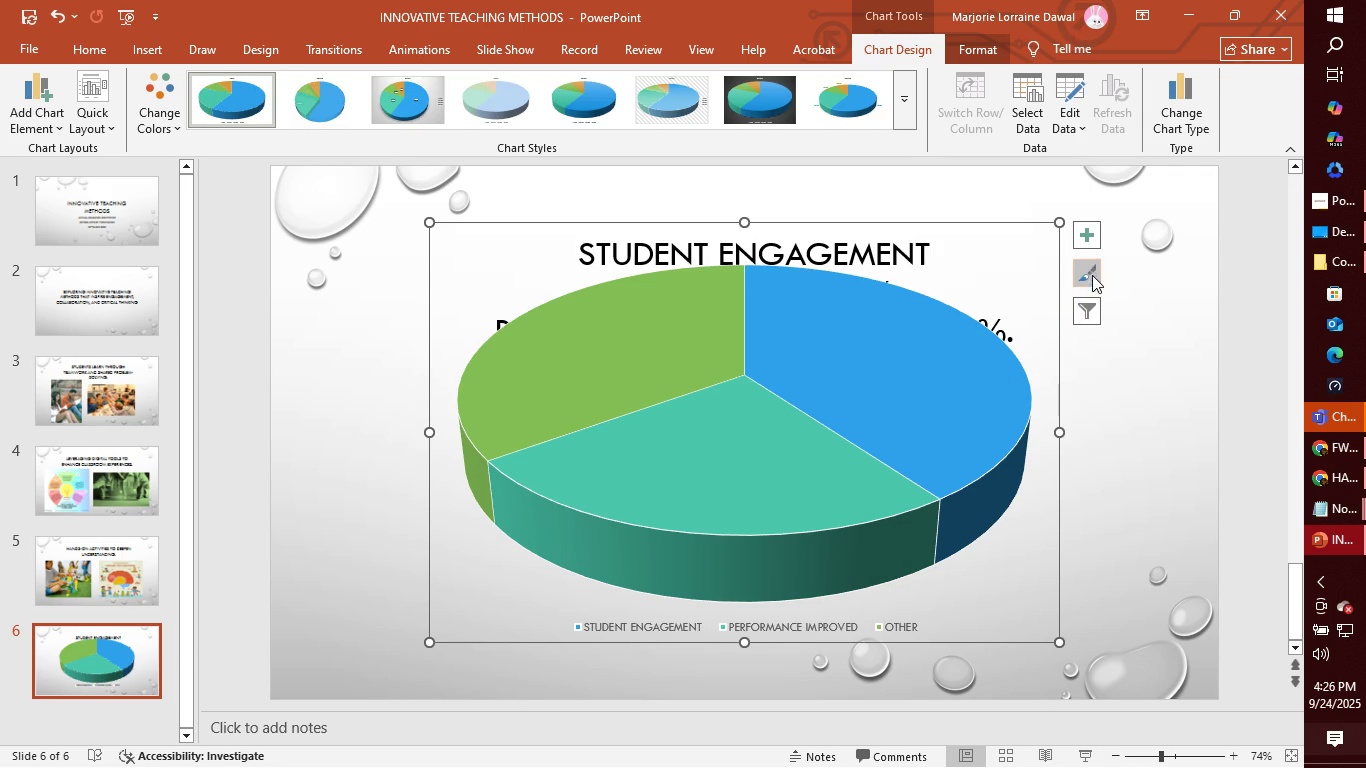 
left_click([1091, 268])
 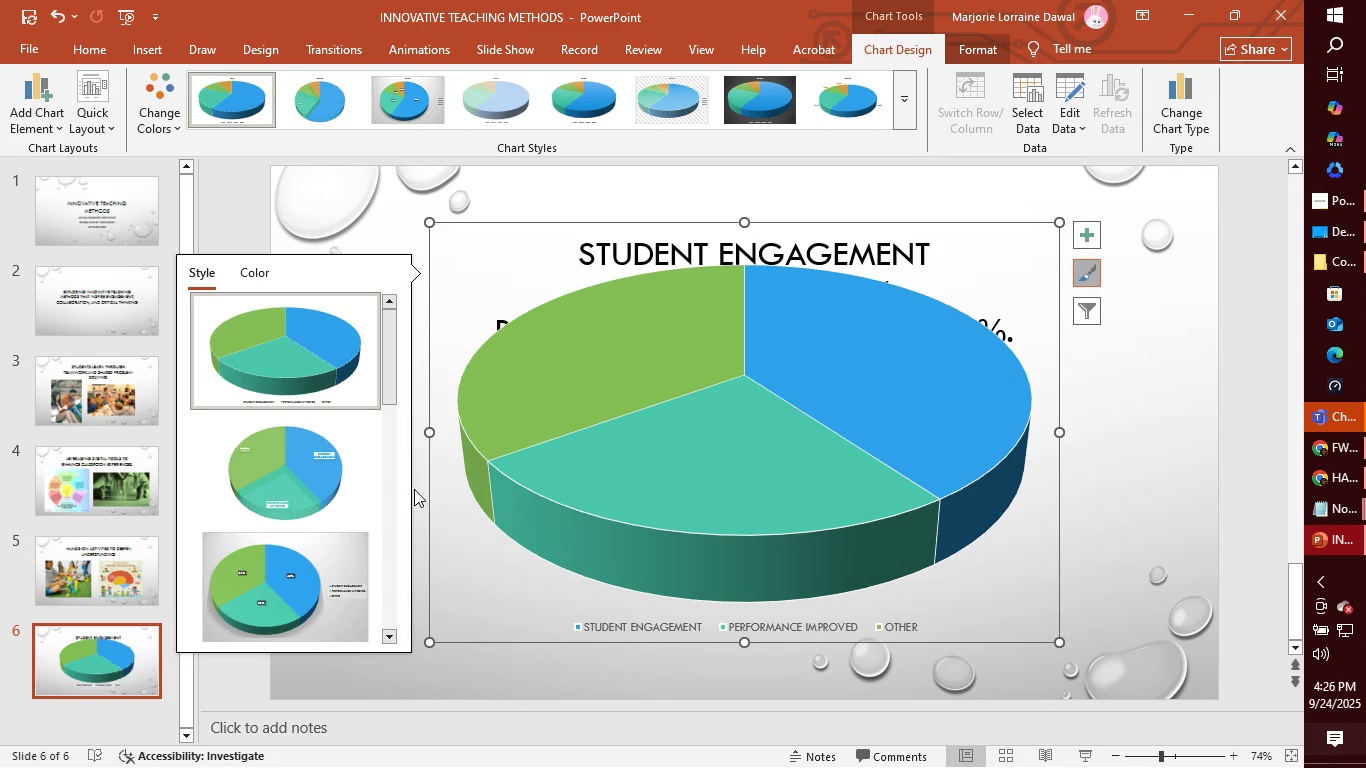 
mouse_move([332, 474])
 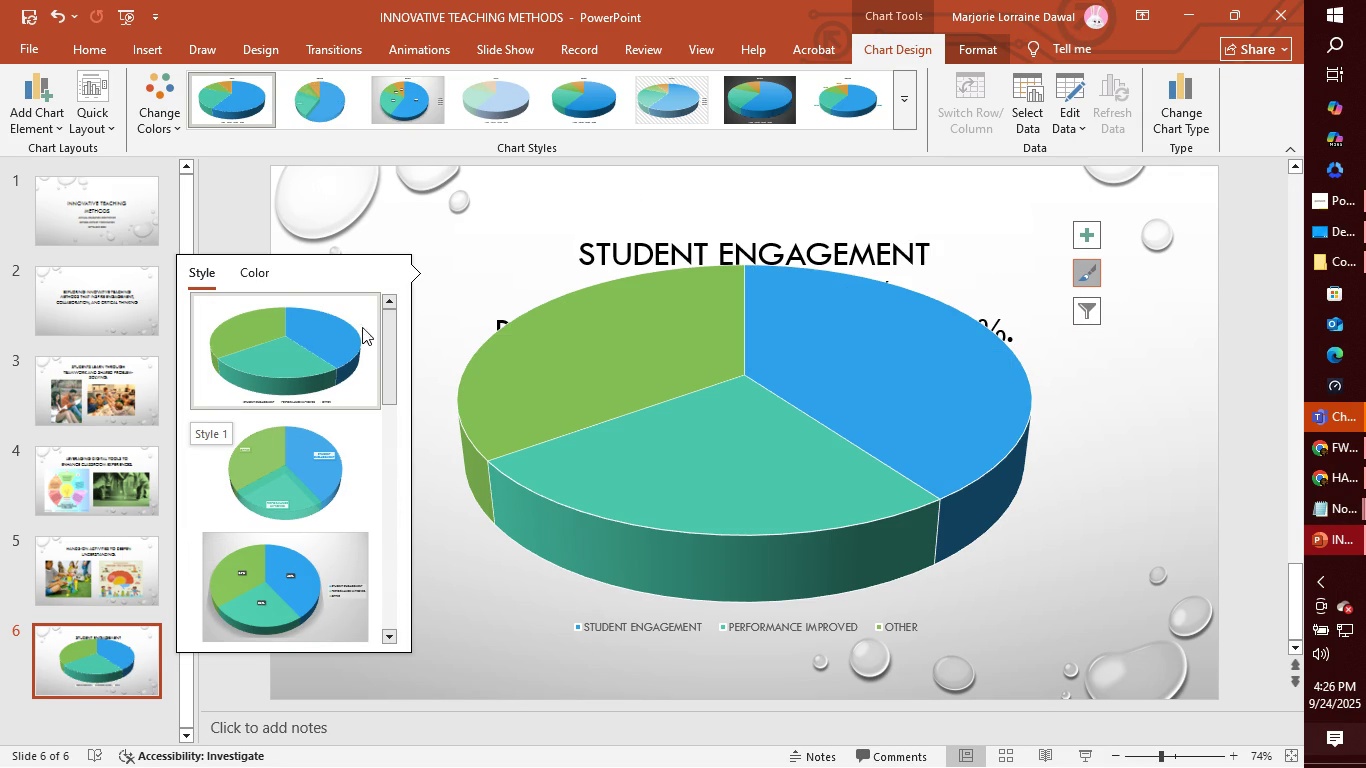 
left_click([266, 273])
 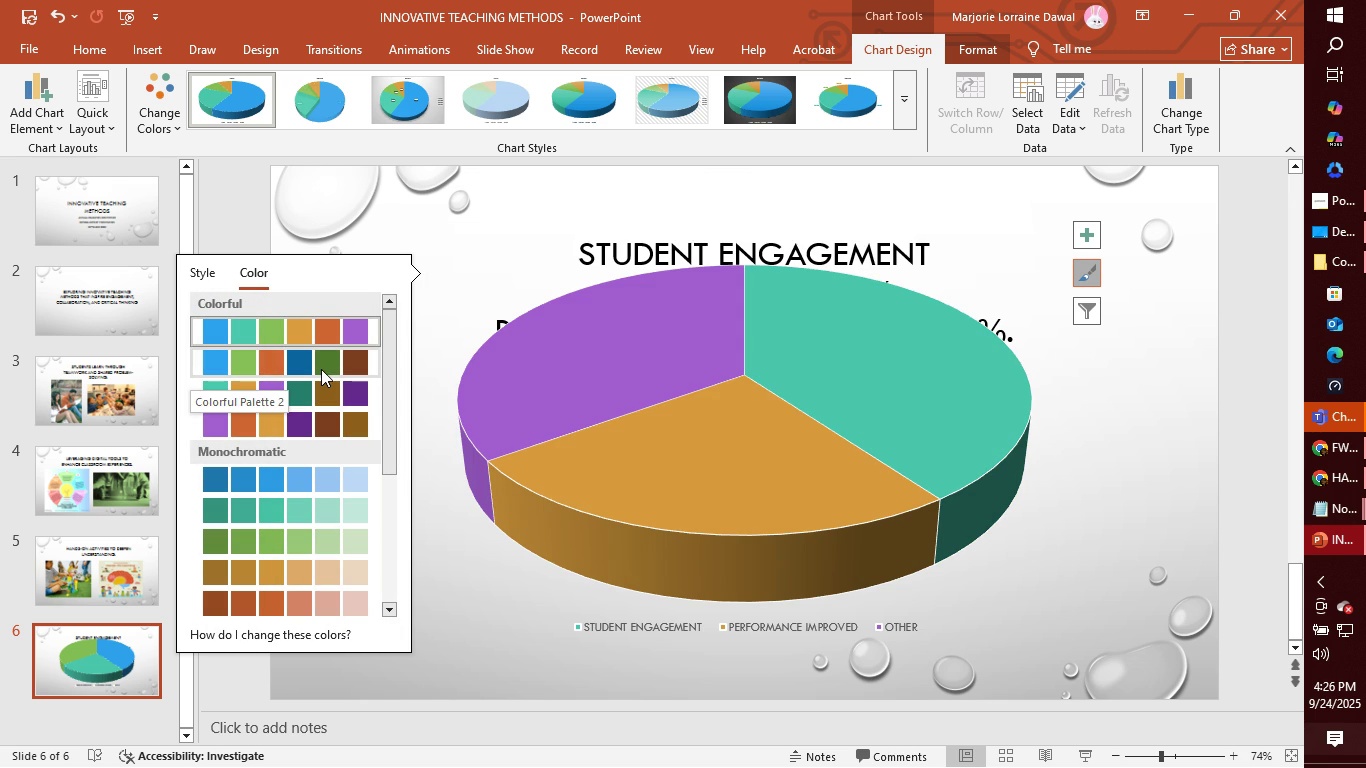 
left_click([321, 369])
 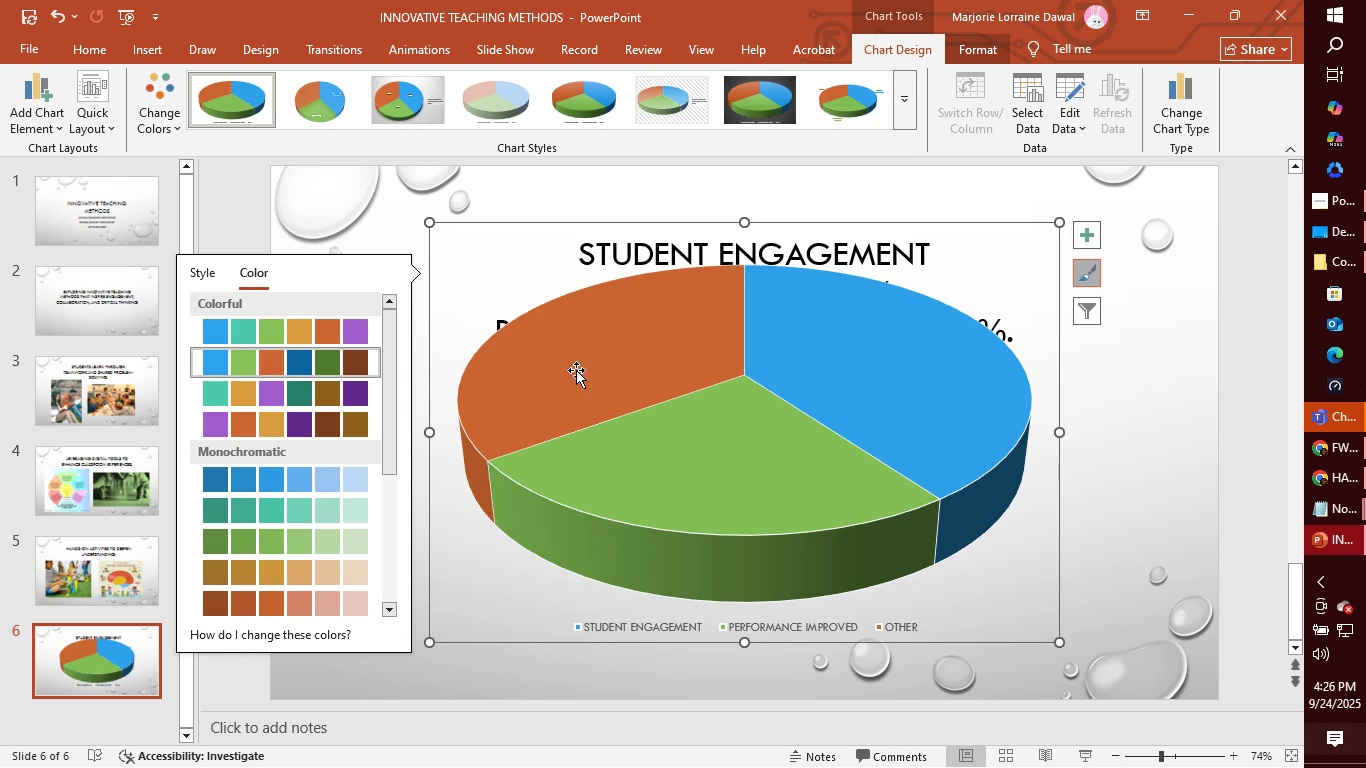 
left_click([201, 264])
 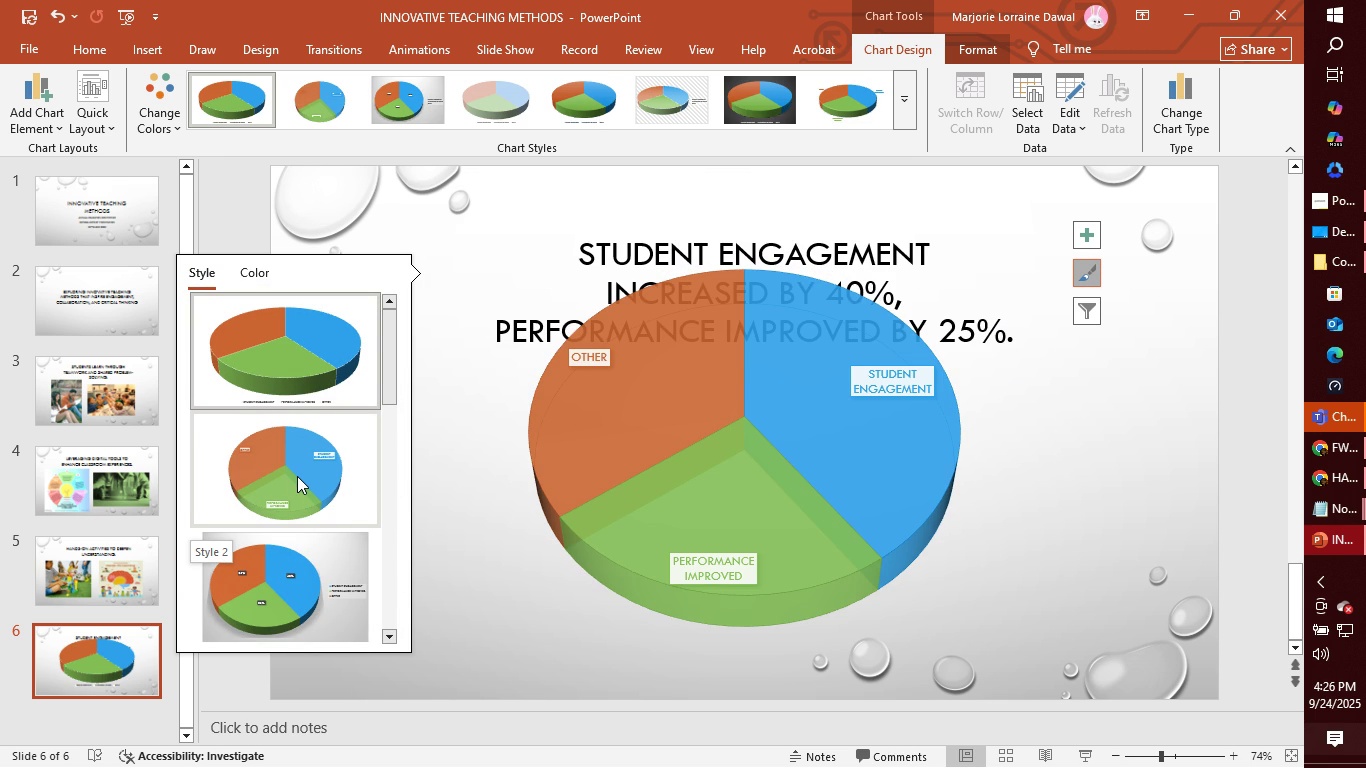 
wait(5.98)
 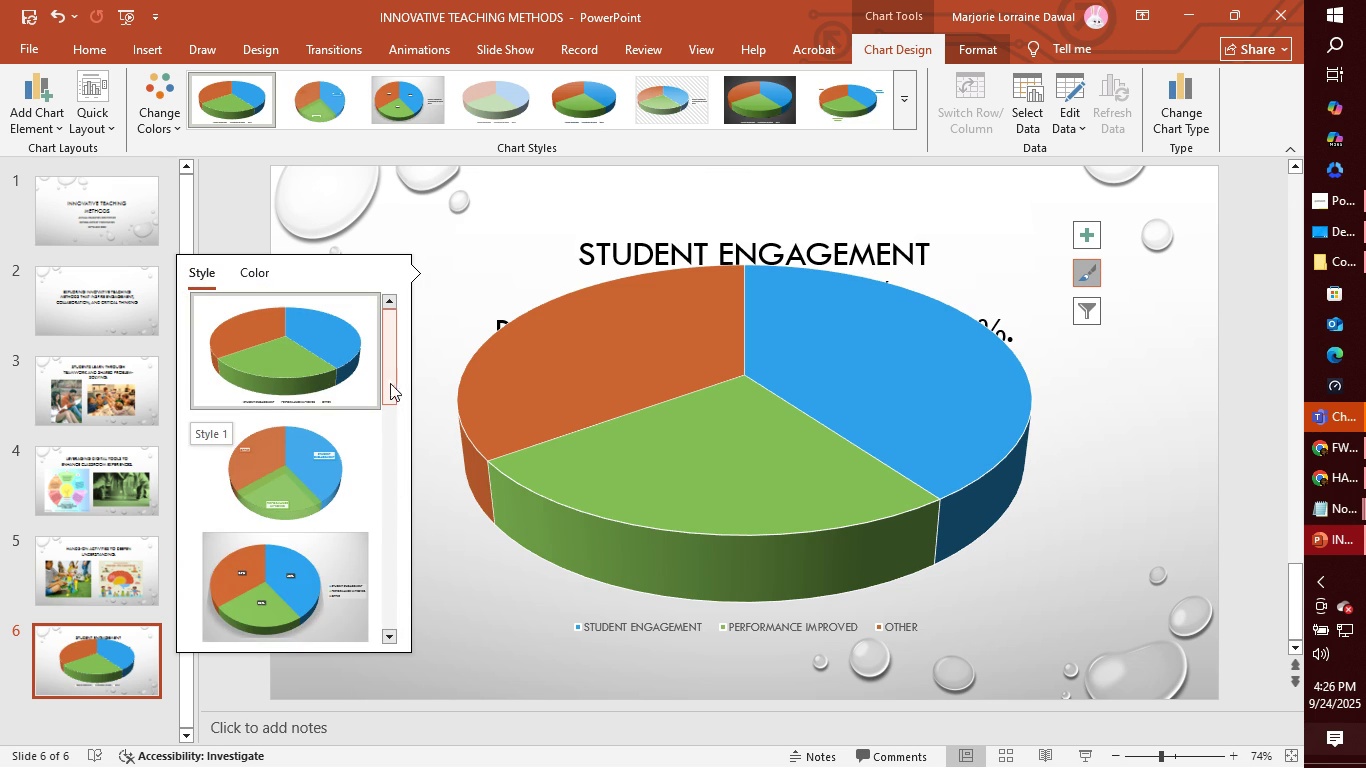 
mouse_move([309, 595])
 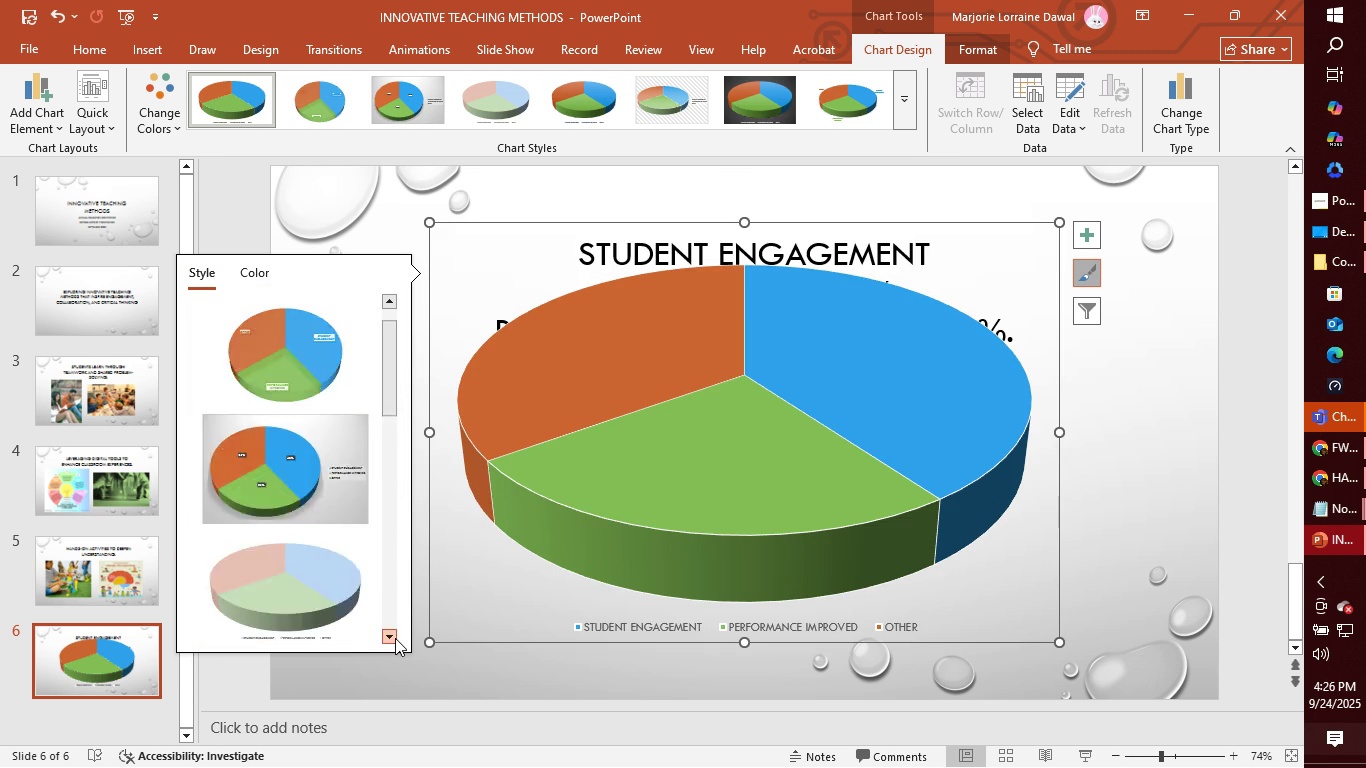 
double_click([395, 638])
 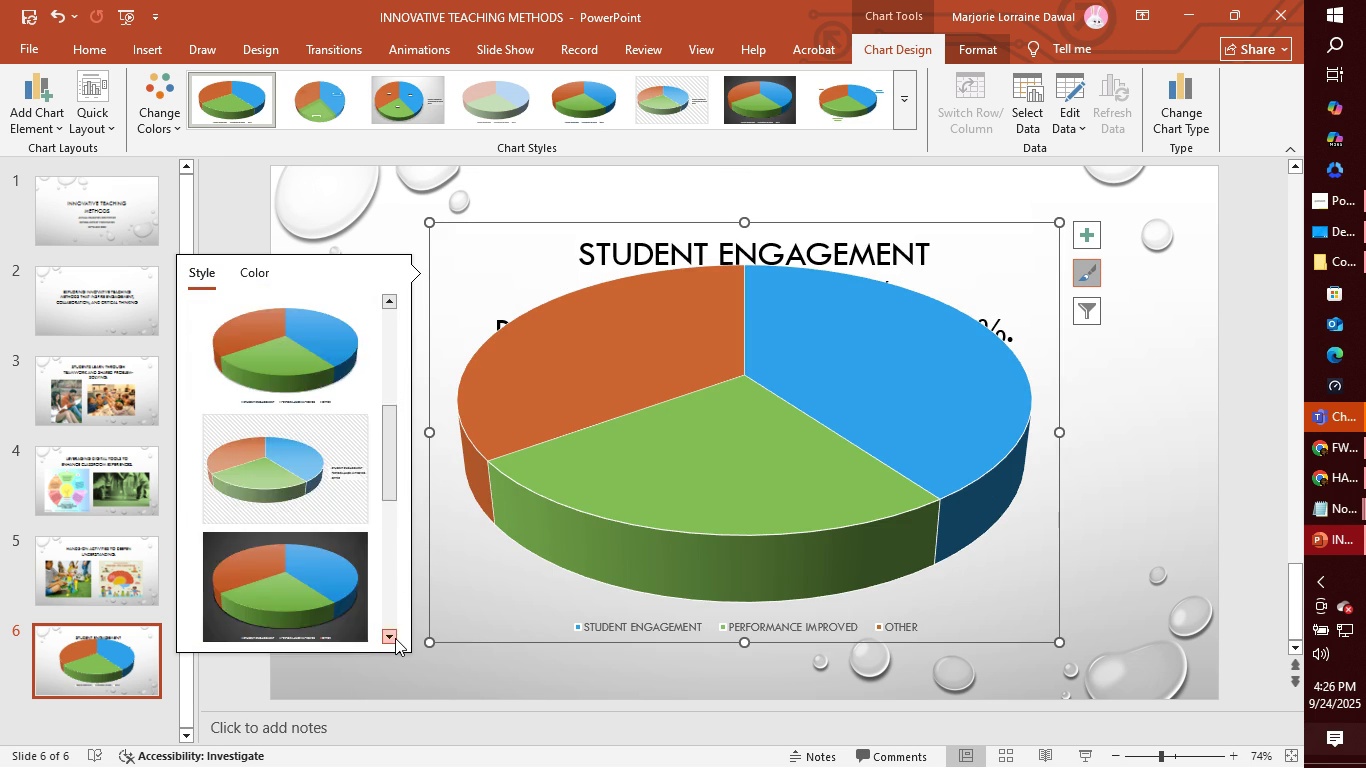 
double_click([395, 638])
 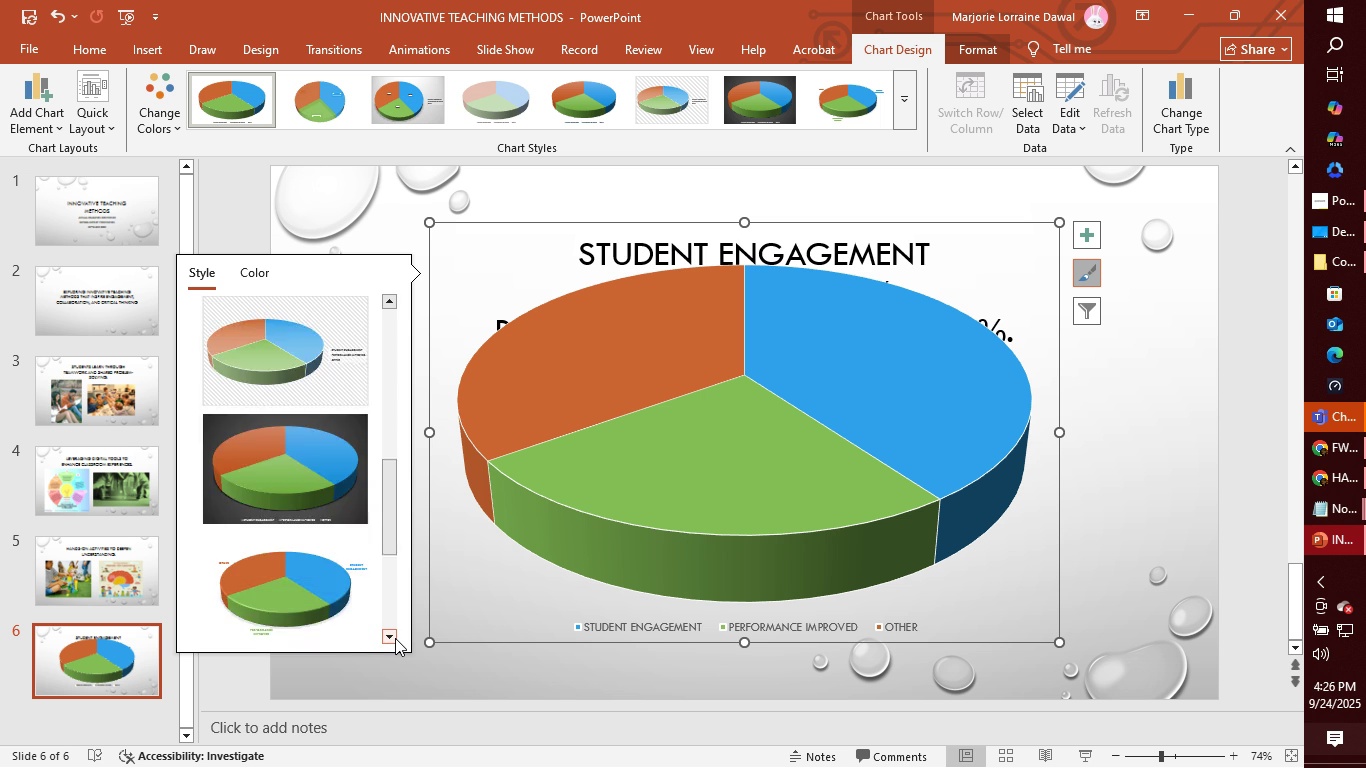 
triple_click([395, 638])
 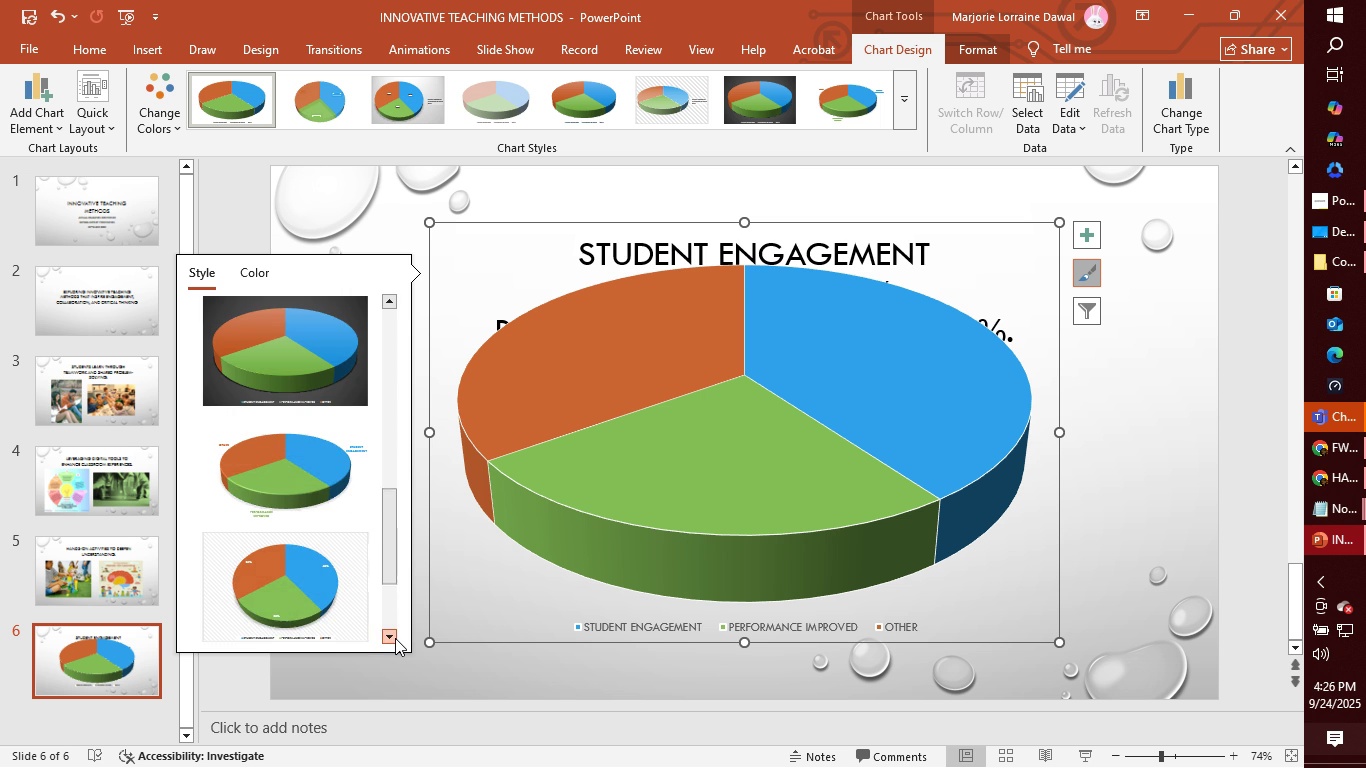 
triple_click([395, 638])
 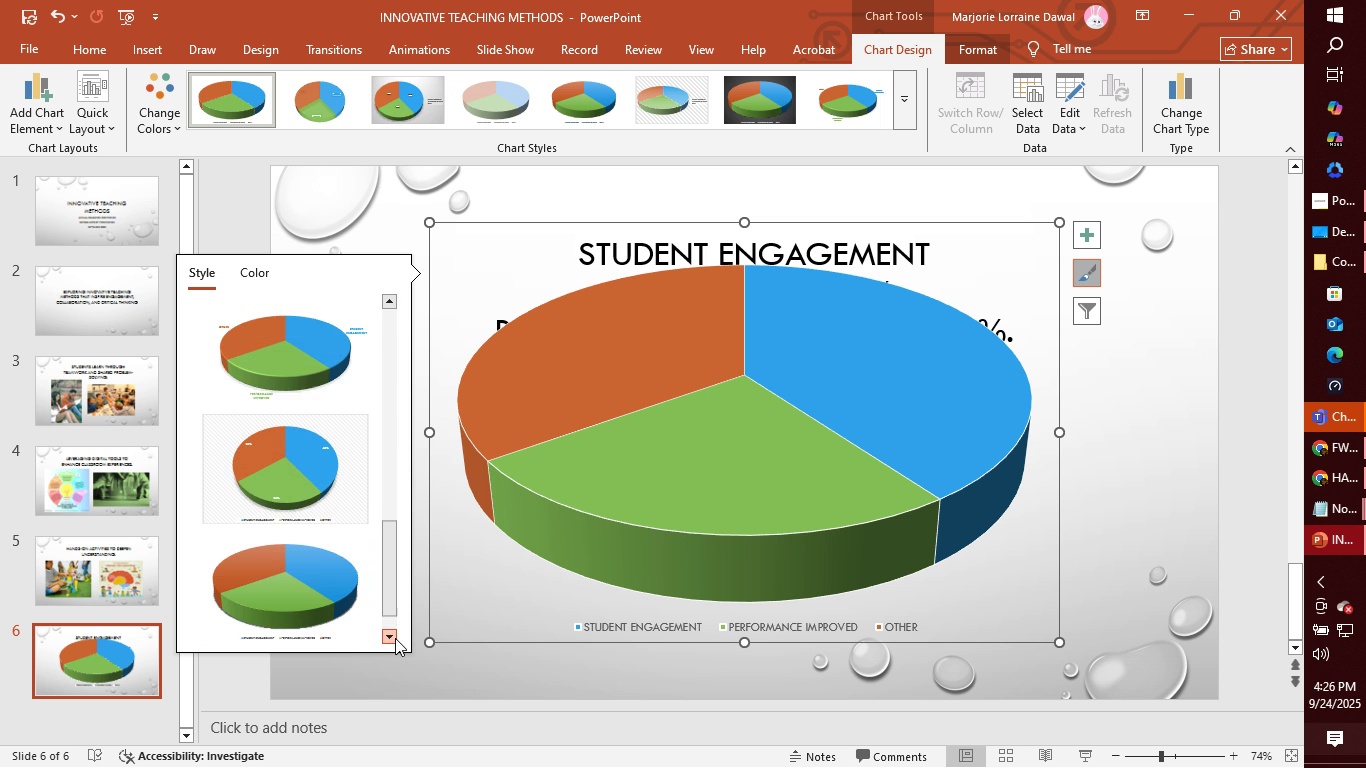 
left_click([395, 638])
 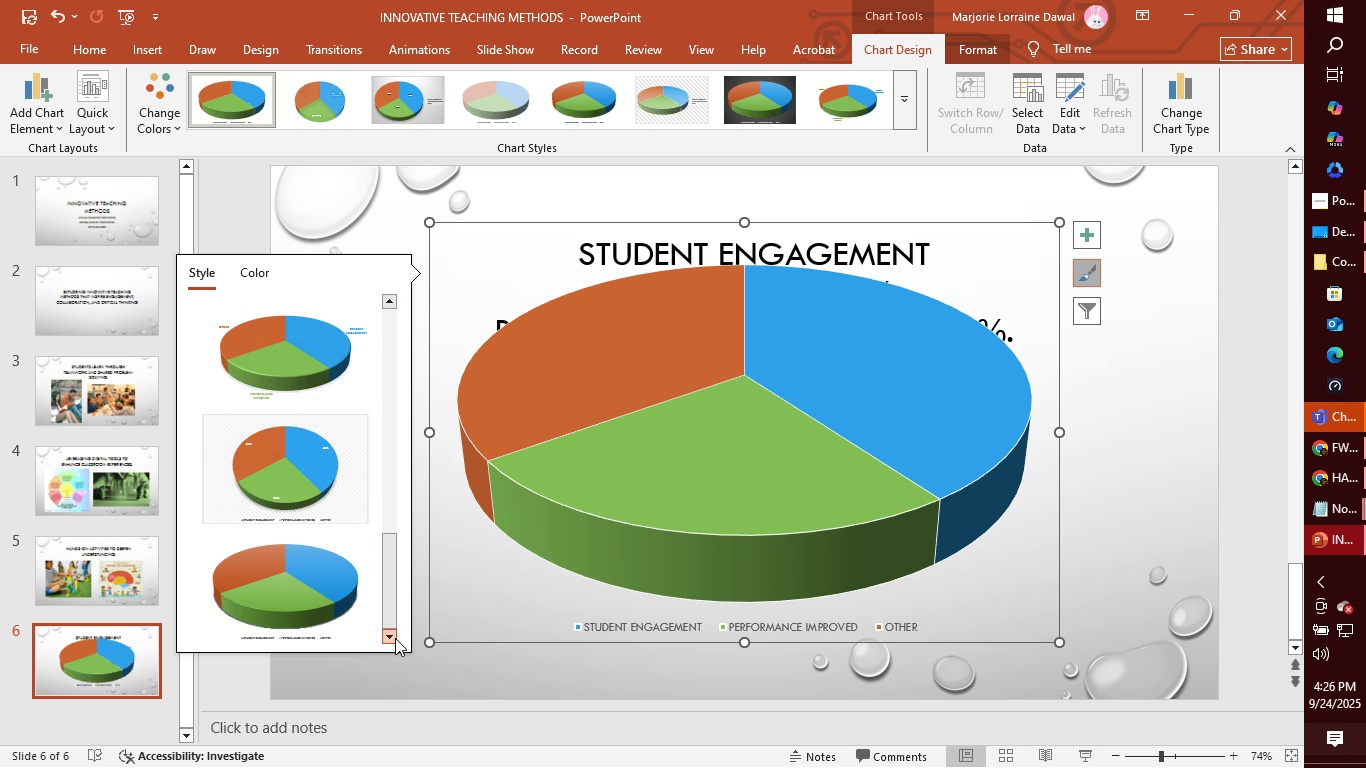 
left_click([395, 638])
 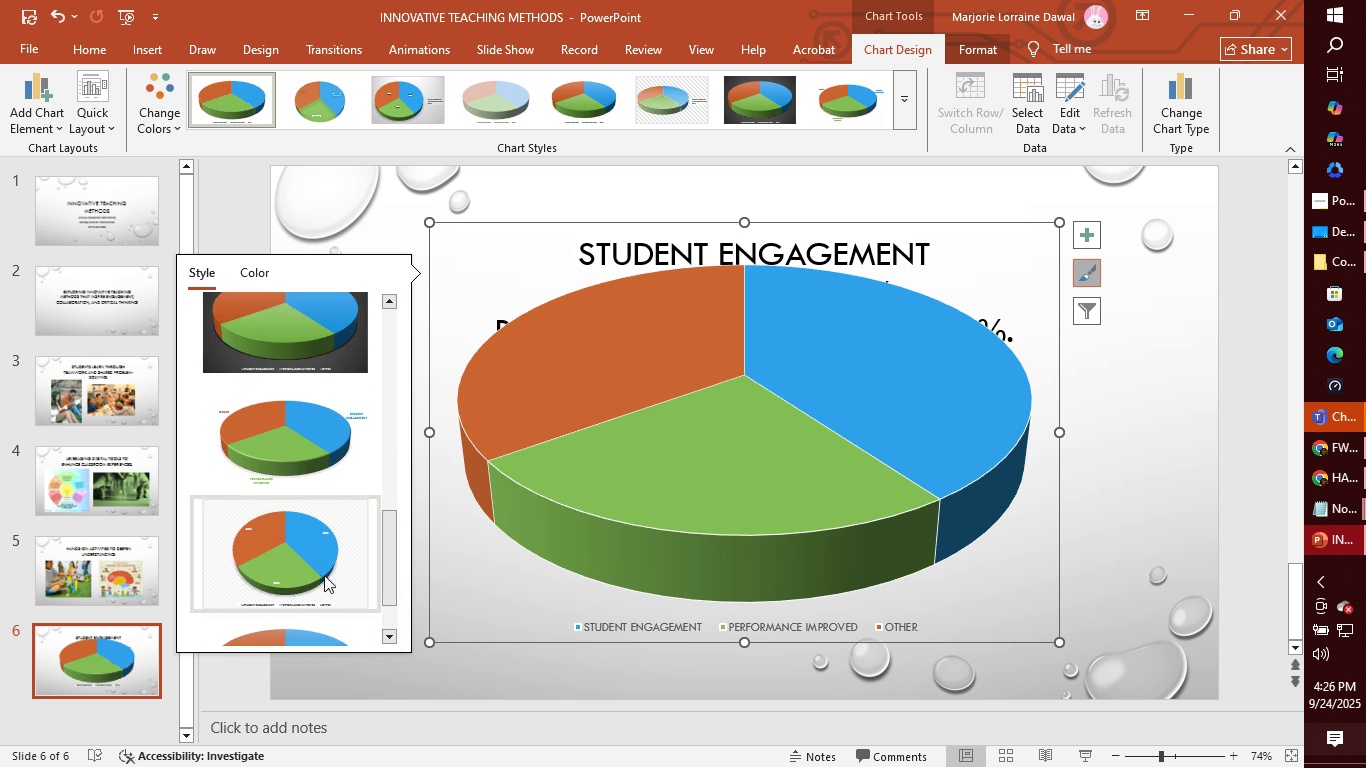 
left_click([302, 563])
 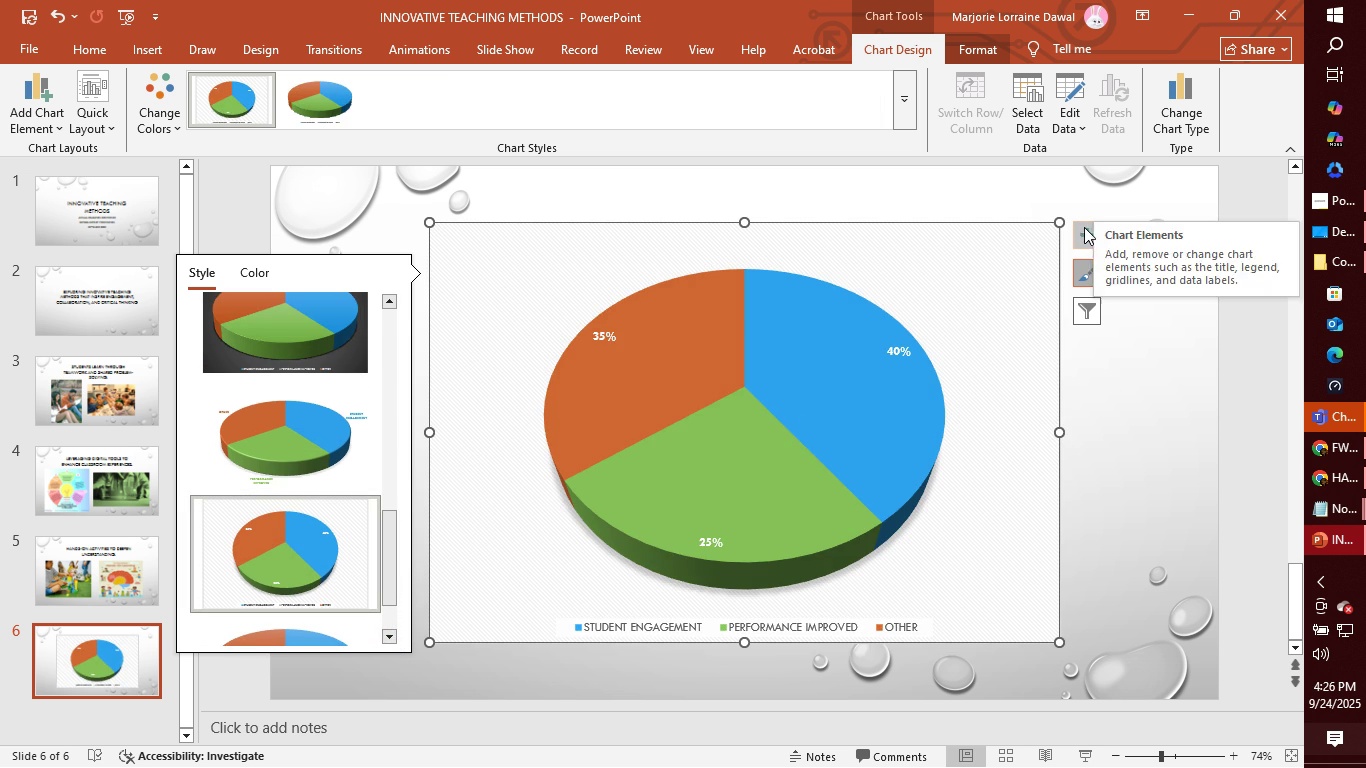 
wait(5.25)
 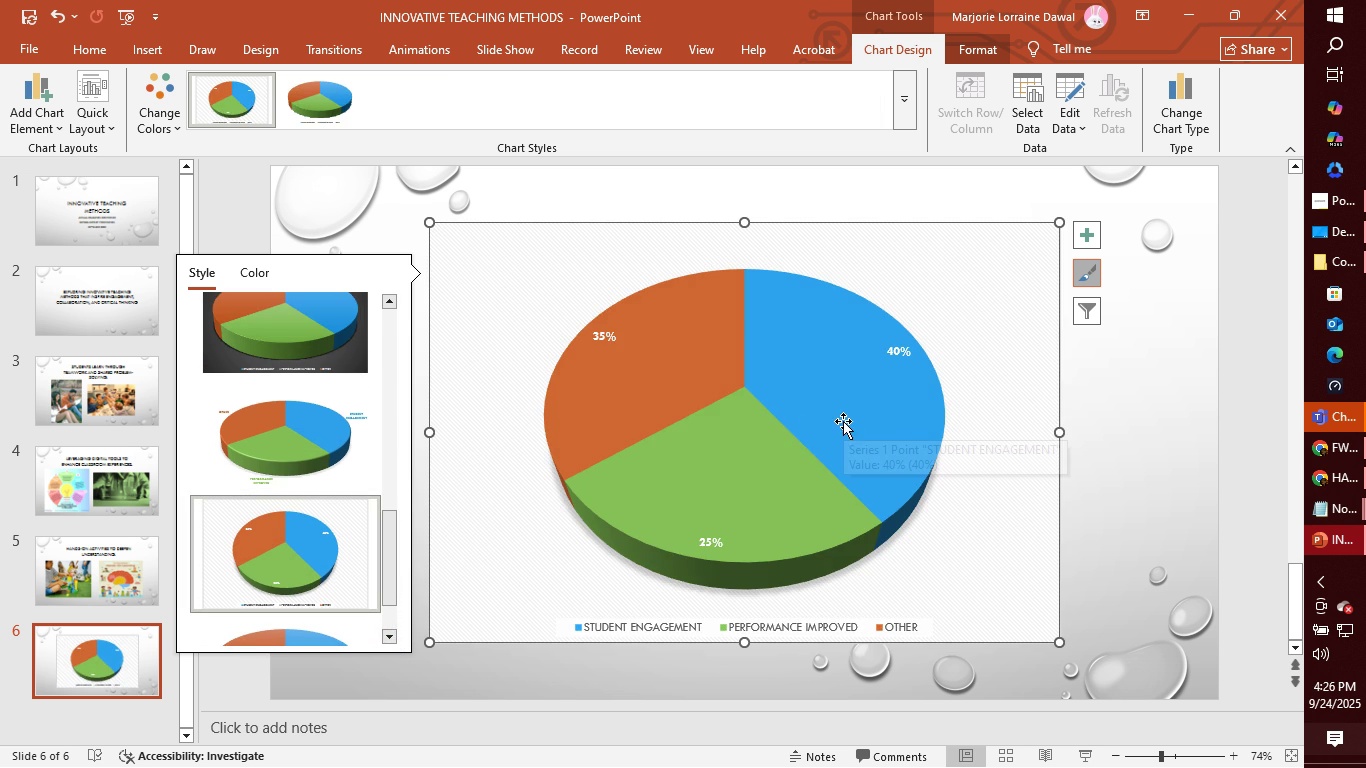 
left_click([1088, 318])
 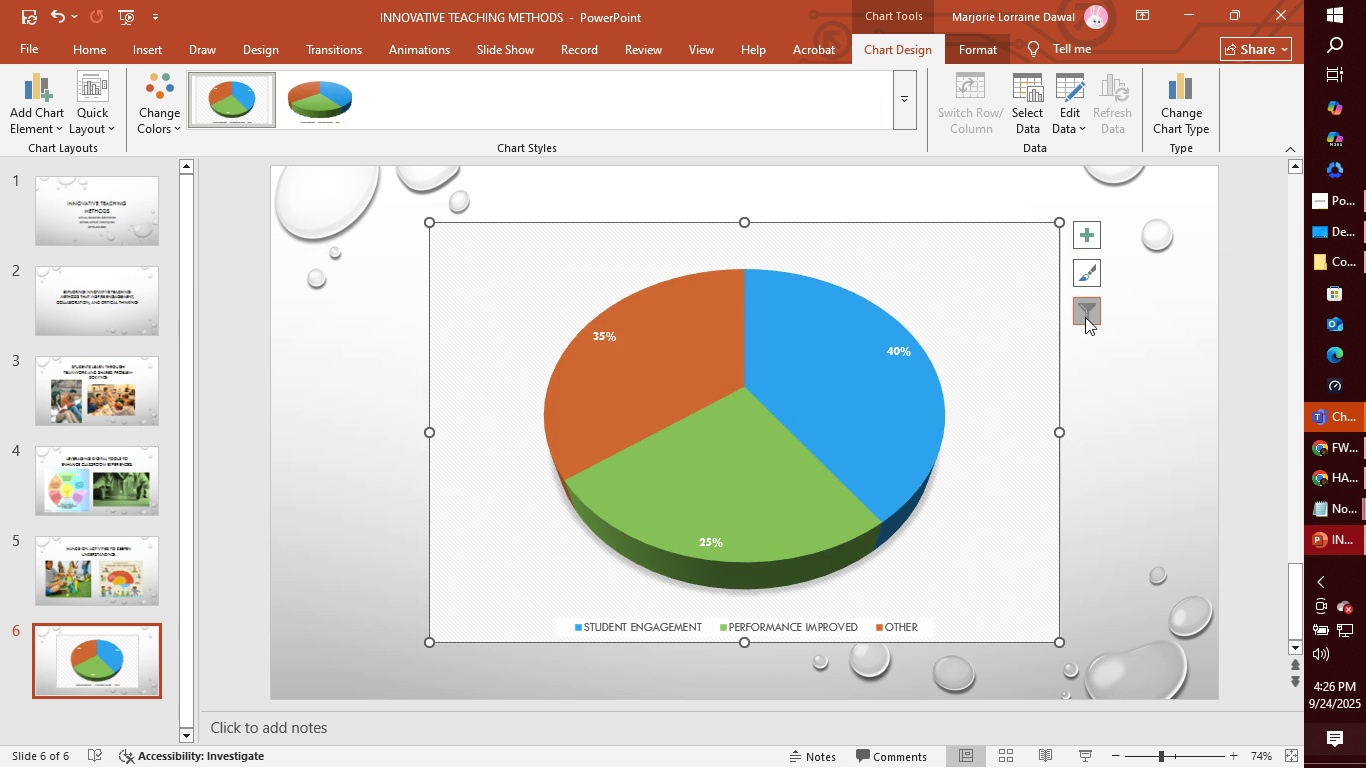 
left_click([1089, 311])
 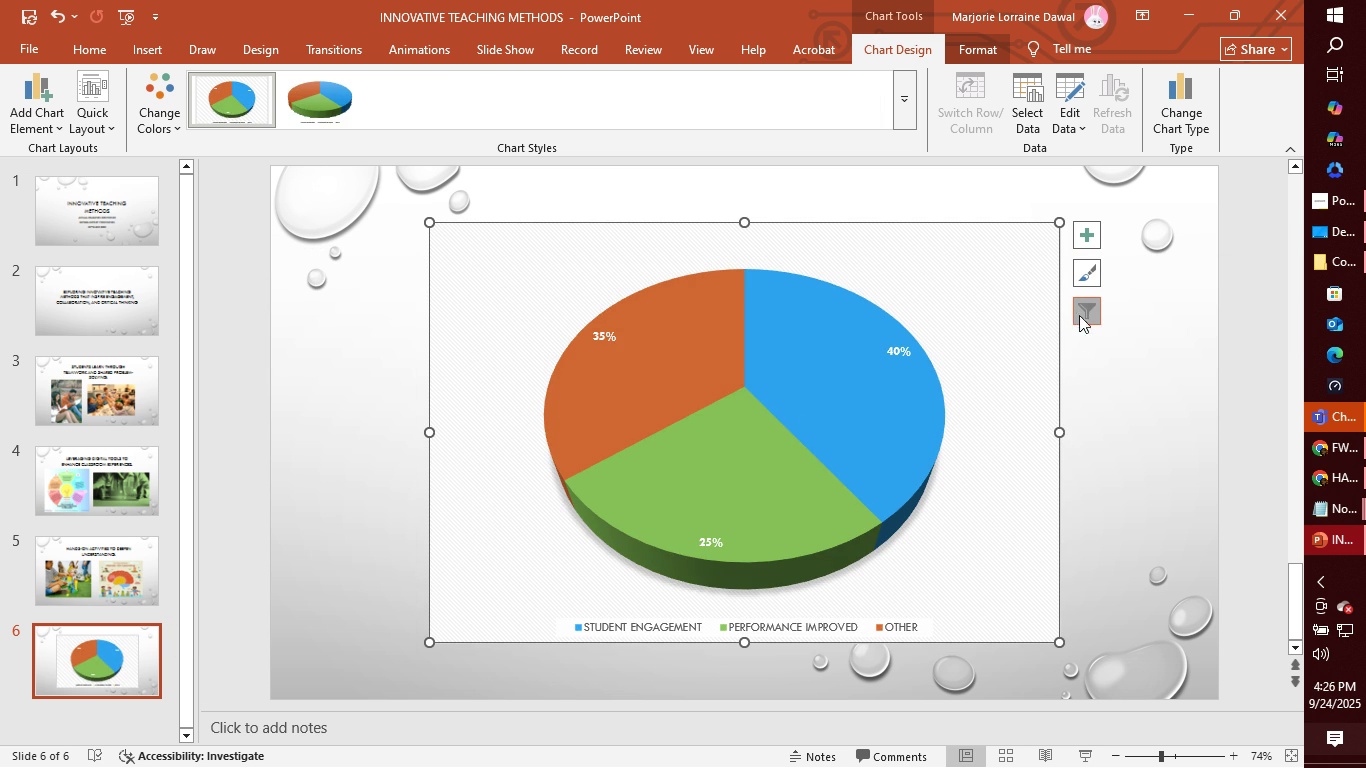 
left_click([1085, 310])
 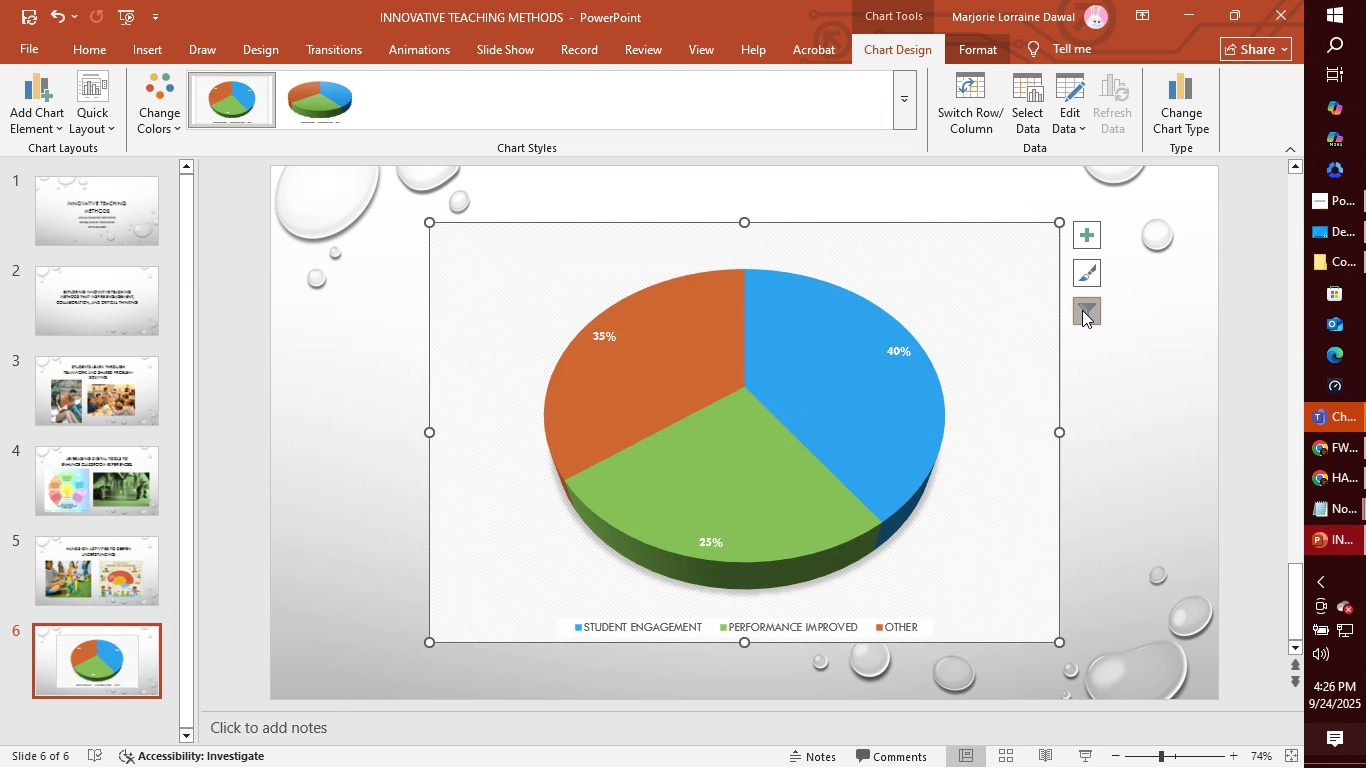 
left_click([1082, 310])
 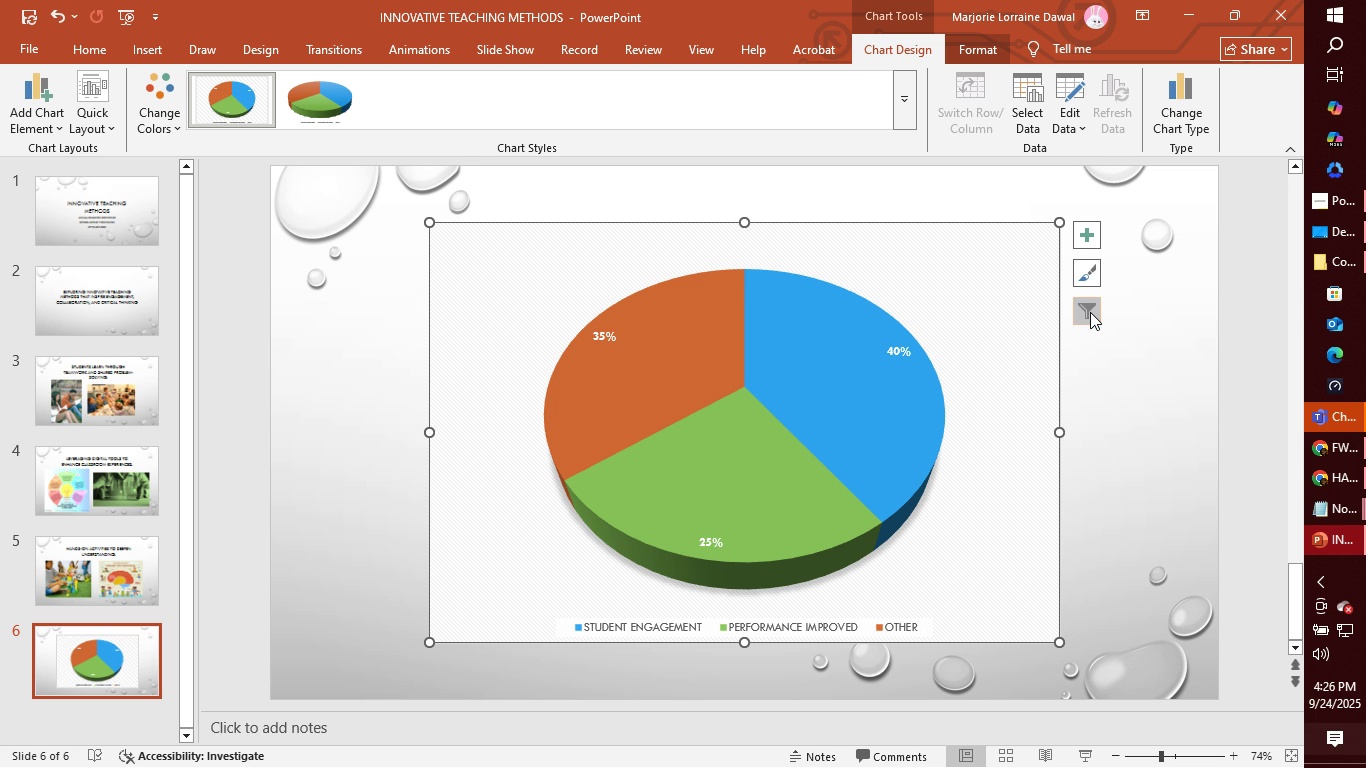 
left_click([1097, 234])
 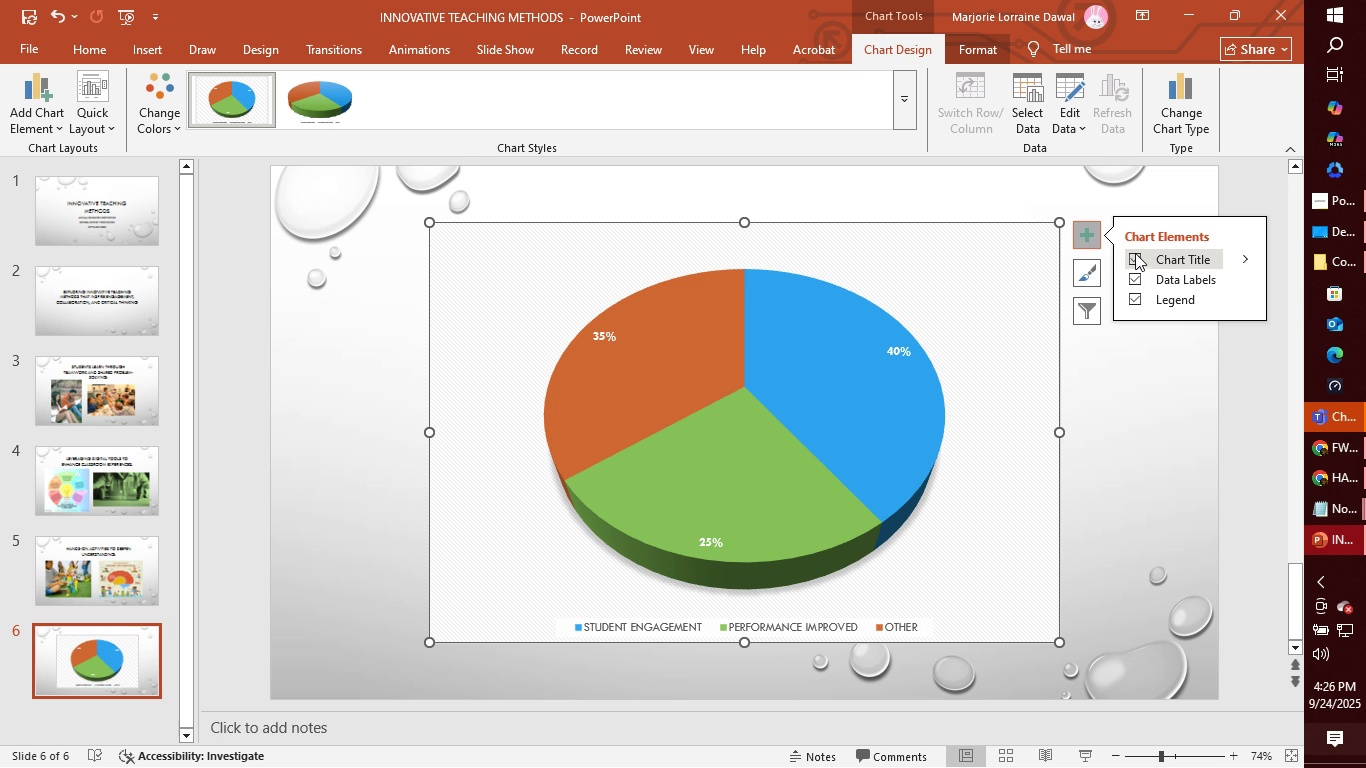 
left_click([1135, 256])
 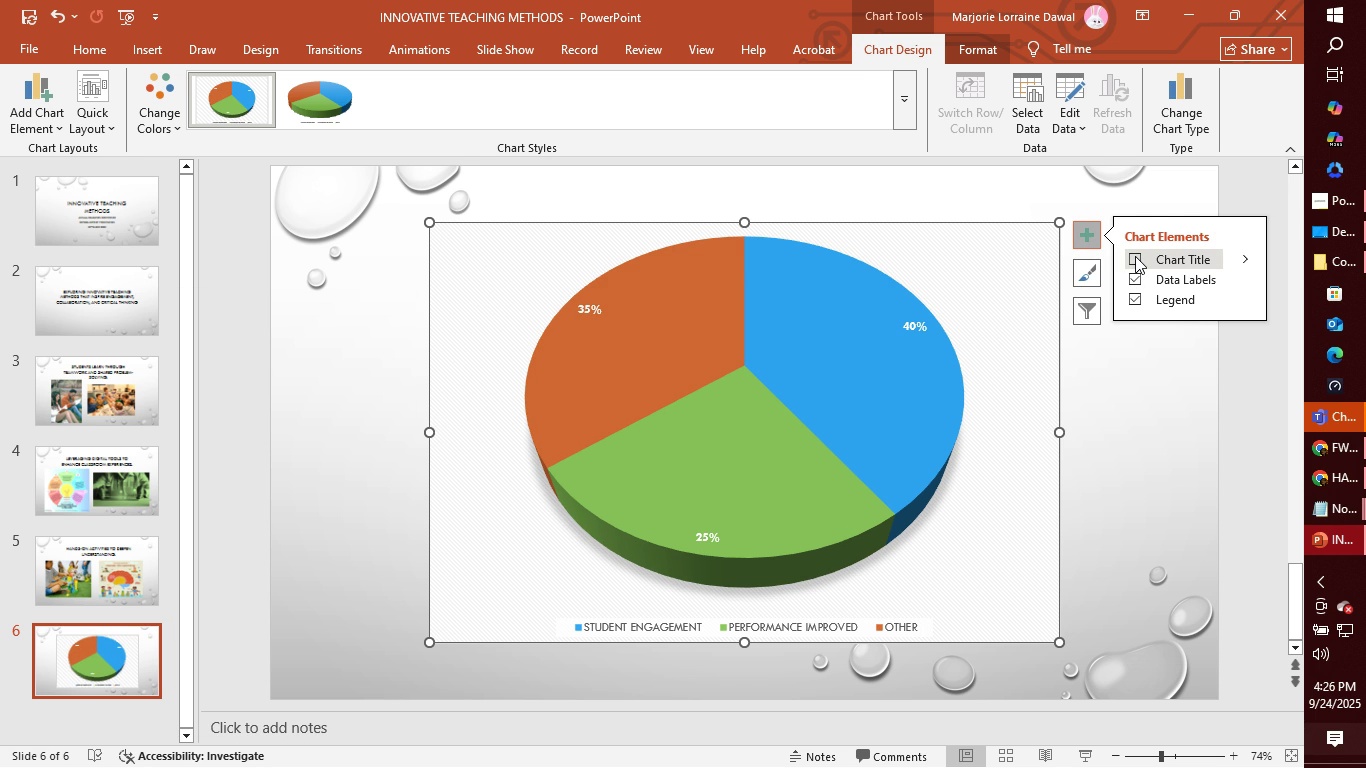 
wait(5.42)
 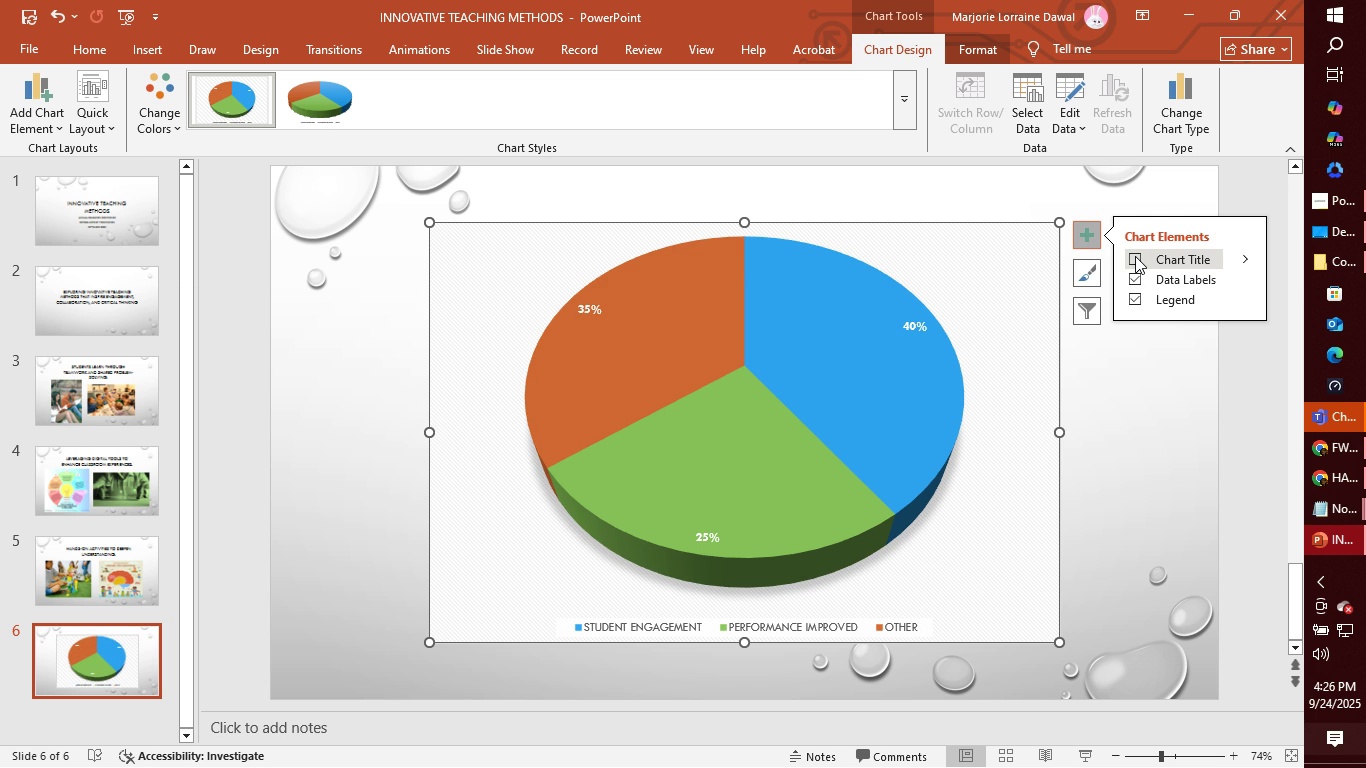 
mouse_move([1107, 295])
 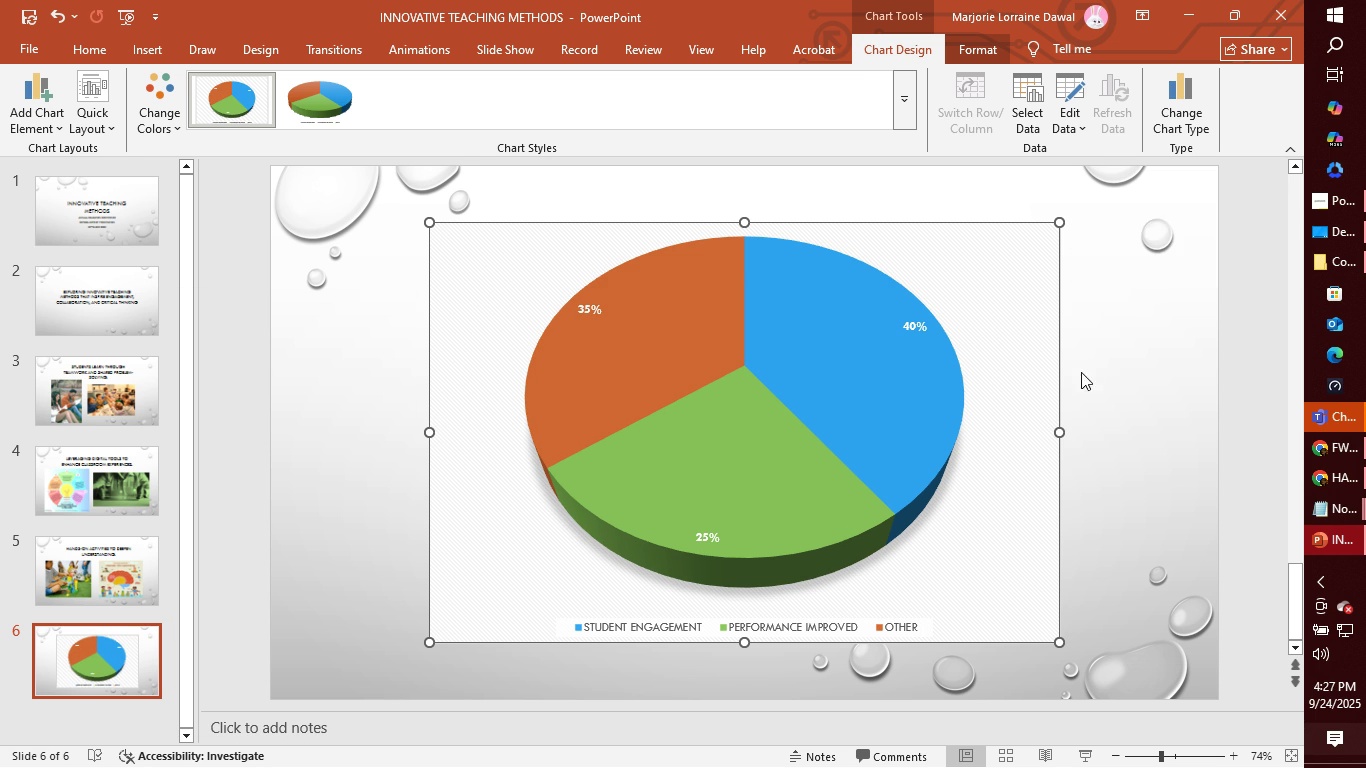 
left_click([1081, 372])
 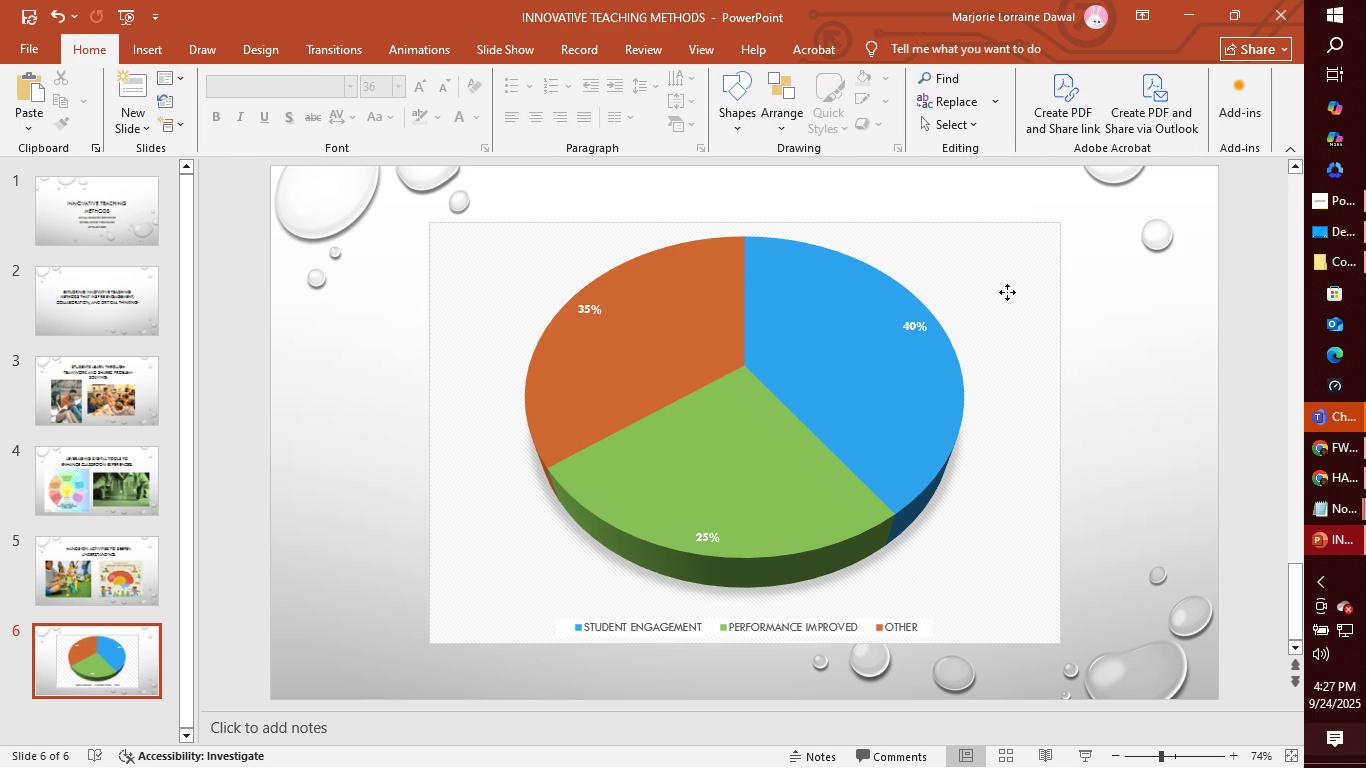 
left_click([1007, 292])